 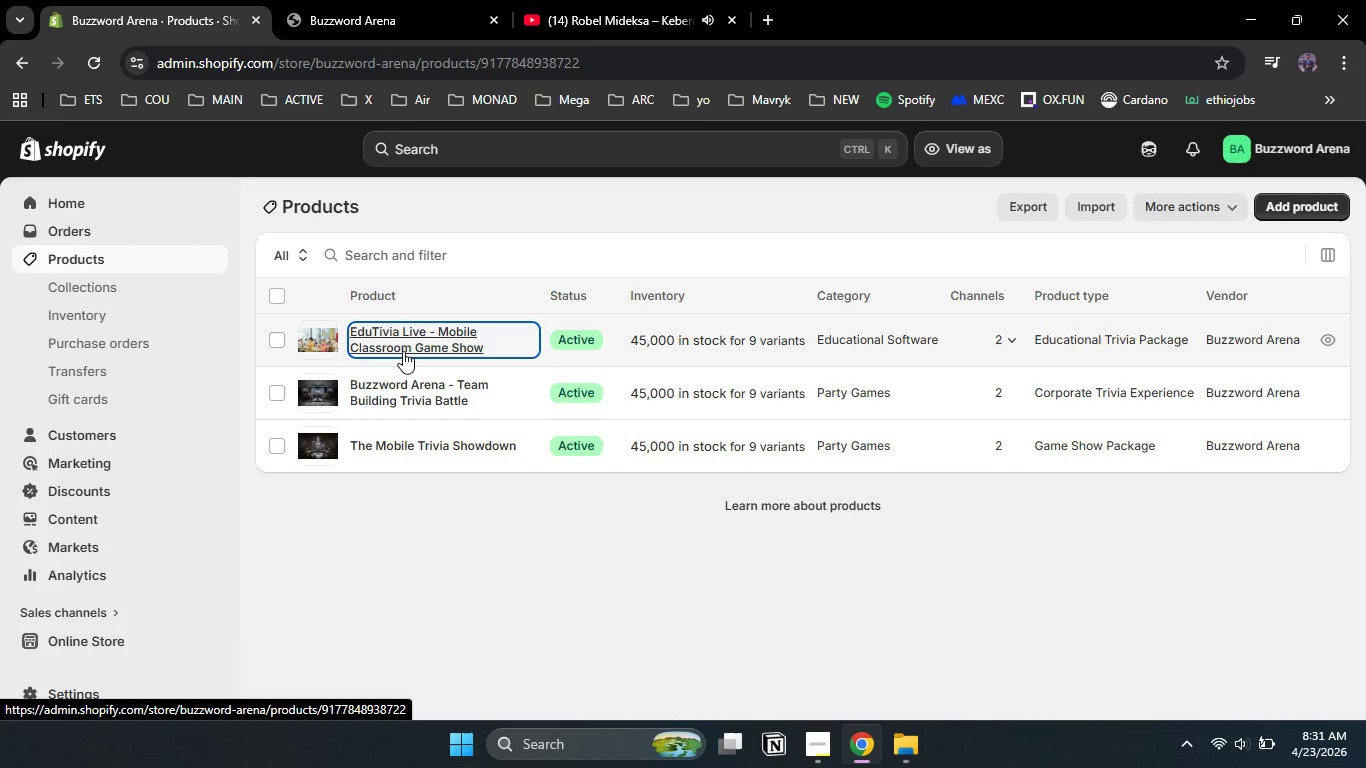 
left_click_drag(start_coordinate=[1360, 242], to_coordinate=[1348, 462])
 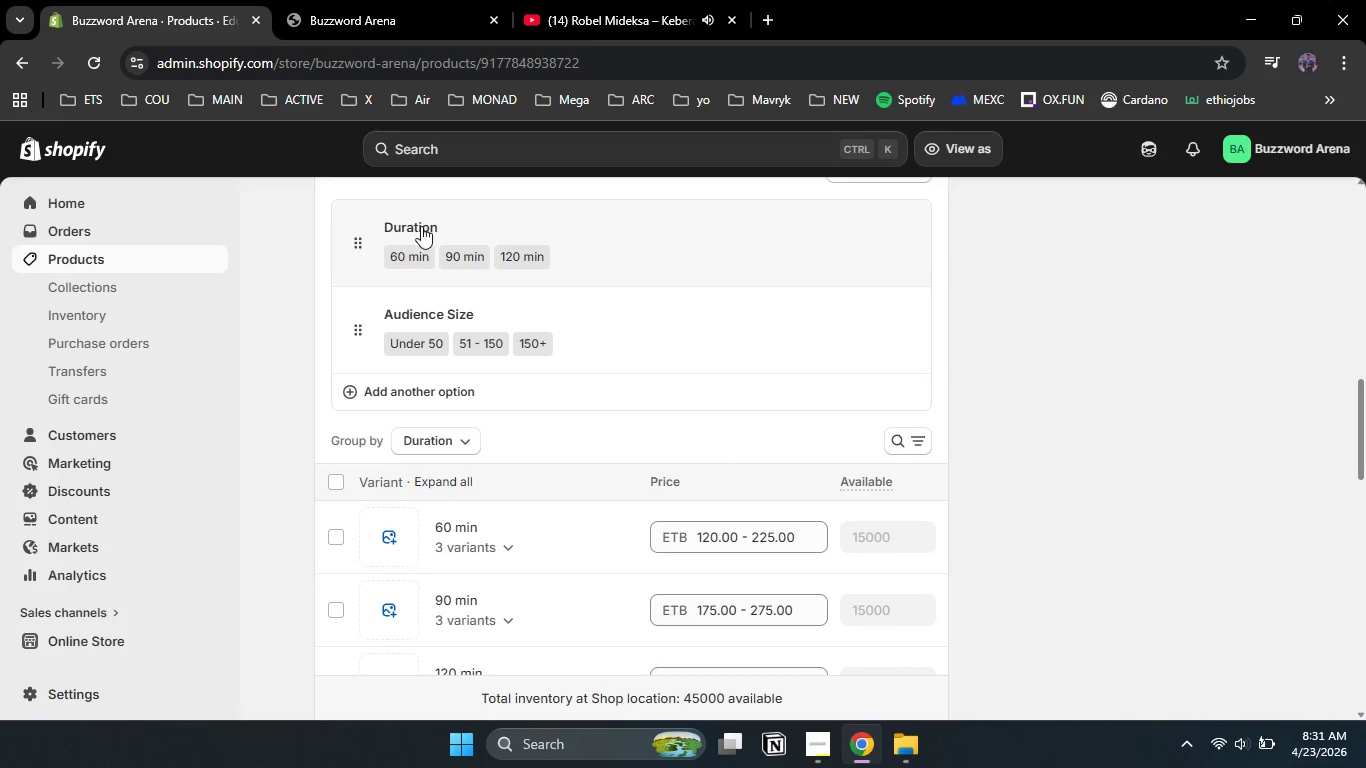 
left_click([1110, 501])
 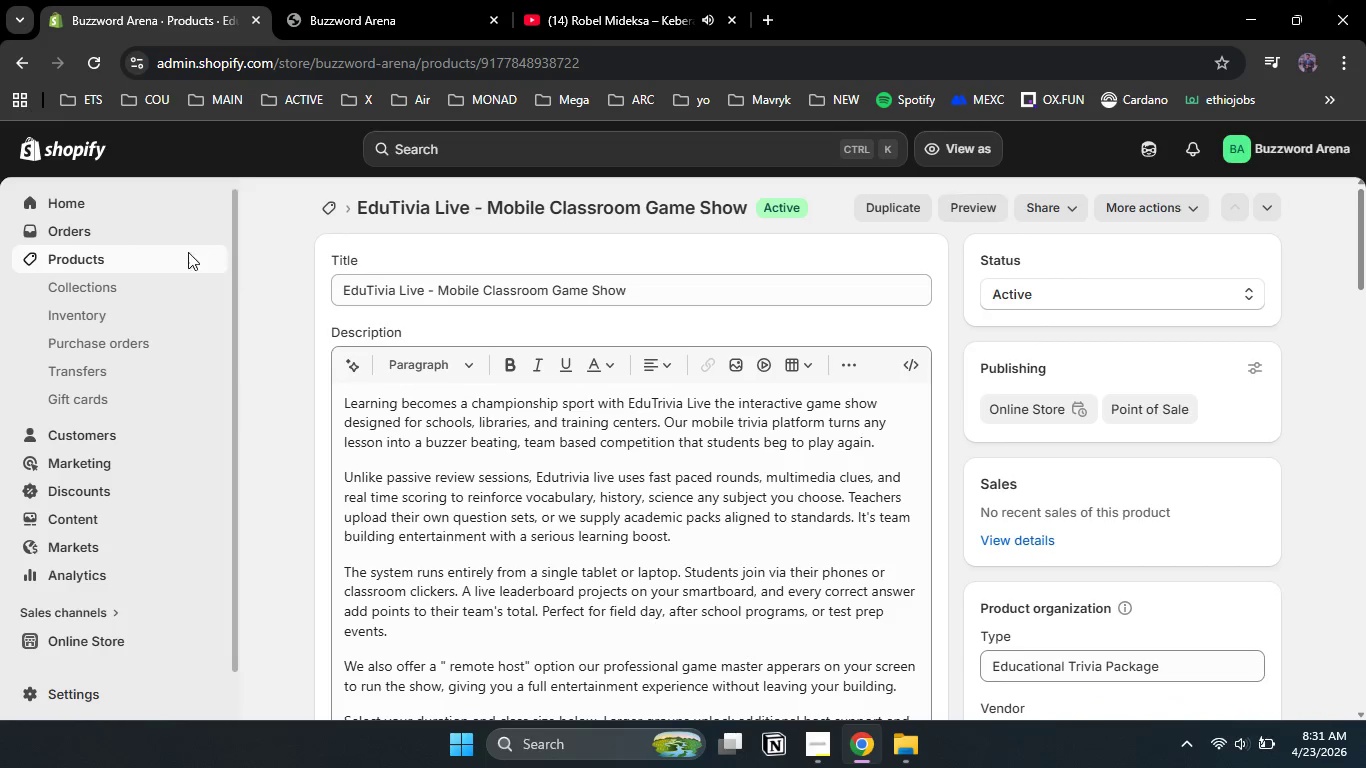 
scroll: coordinate [1110, 501], scroll_direction: up, amount: 13.0
 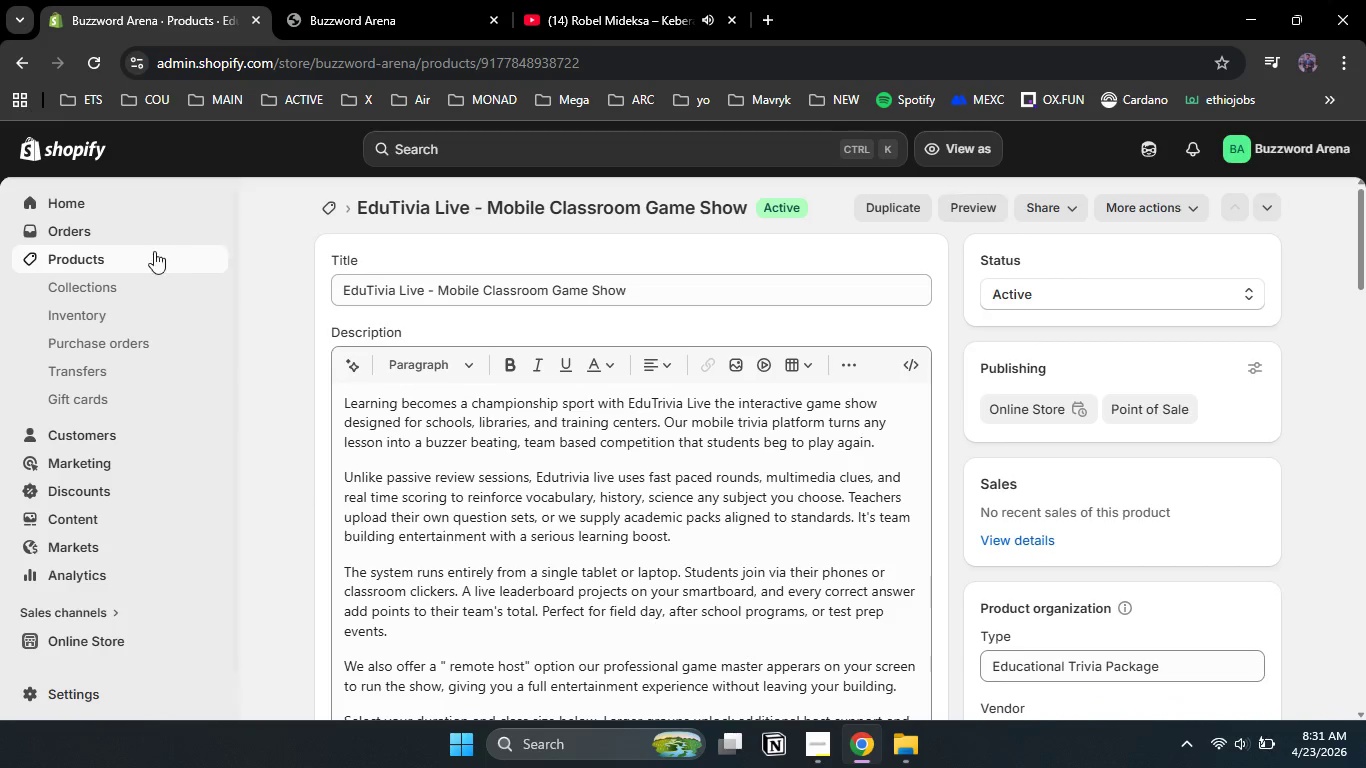 
left_click([146, 274])
 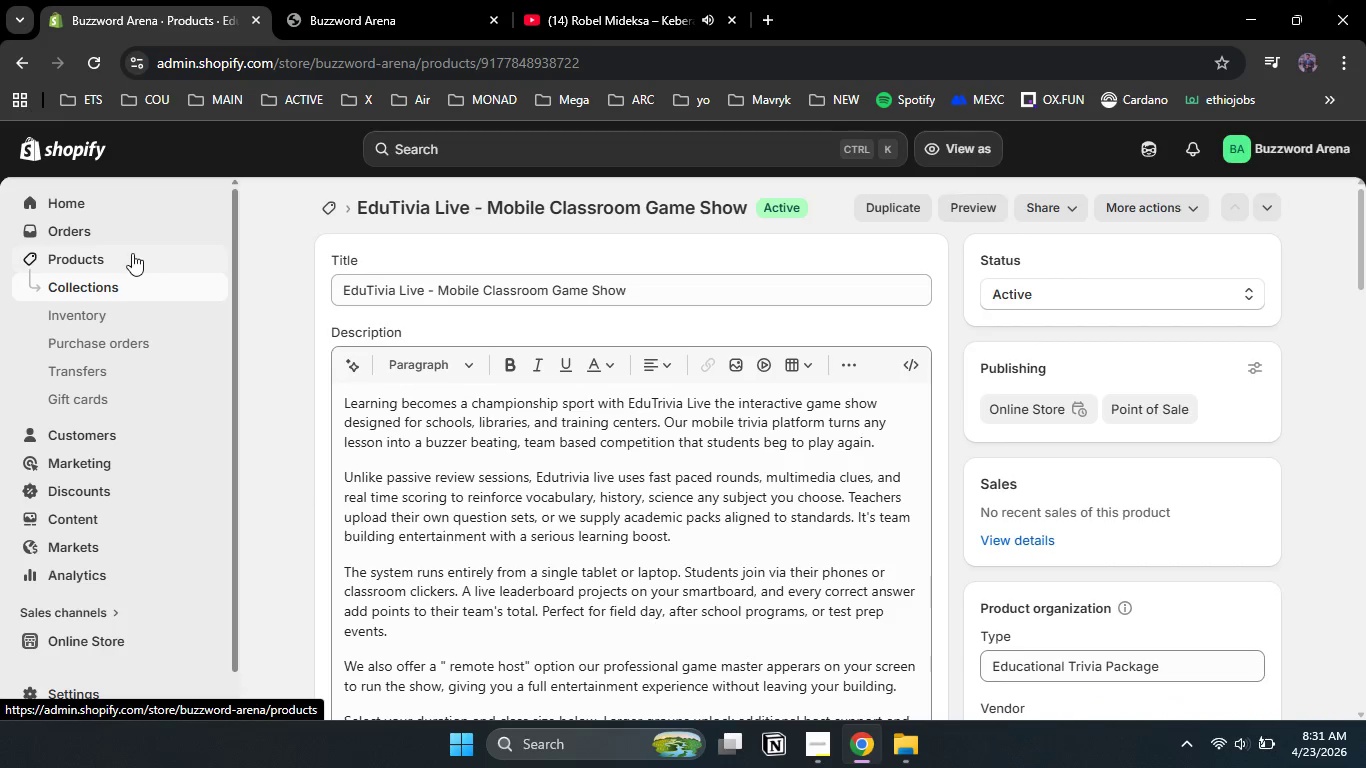 
left_click([129, 252])
 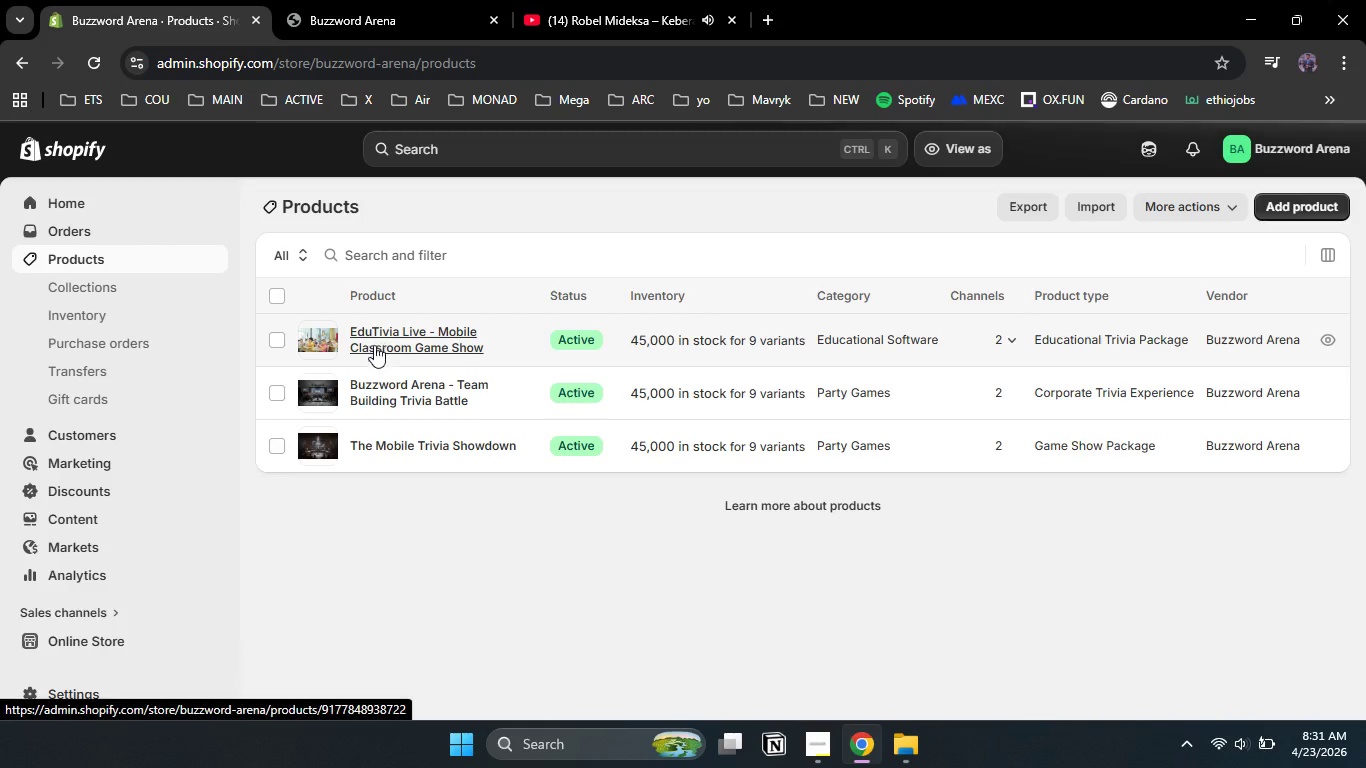 
left_click([379, 388])
 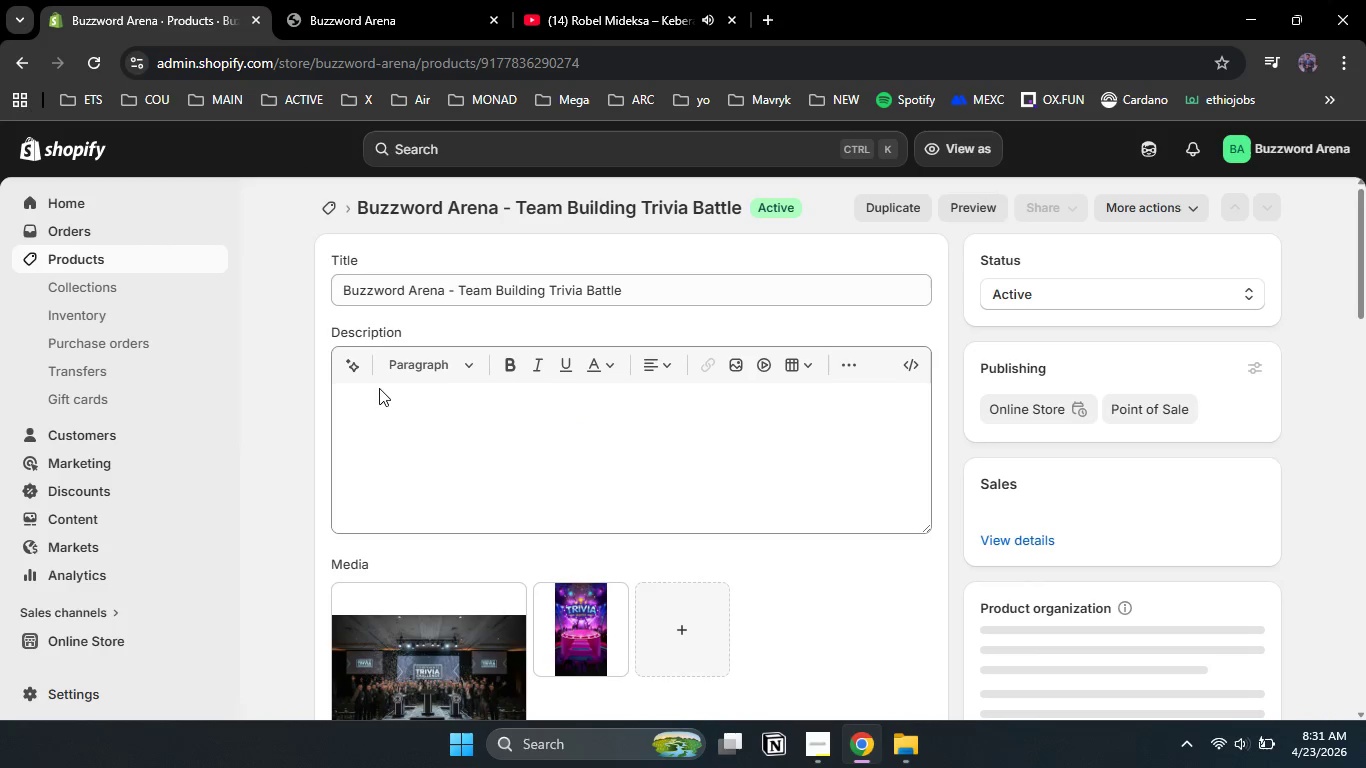 
left_click([297, 431])
 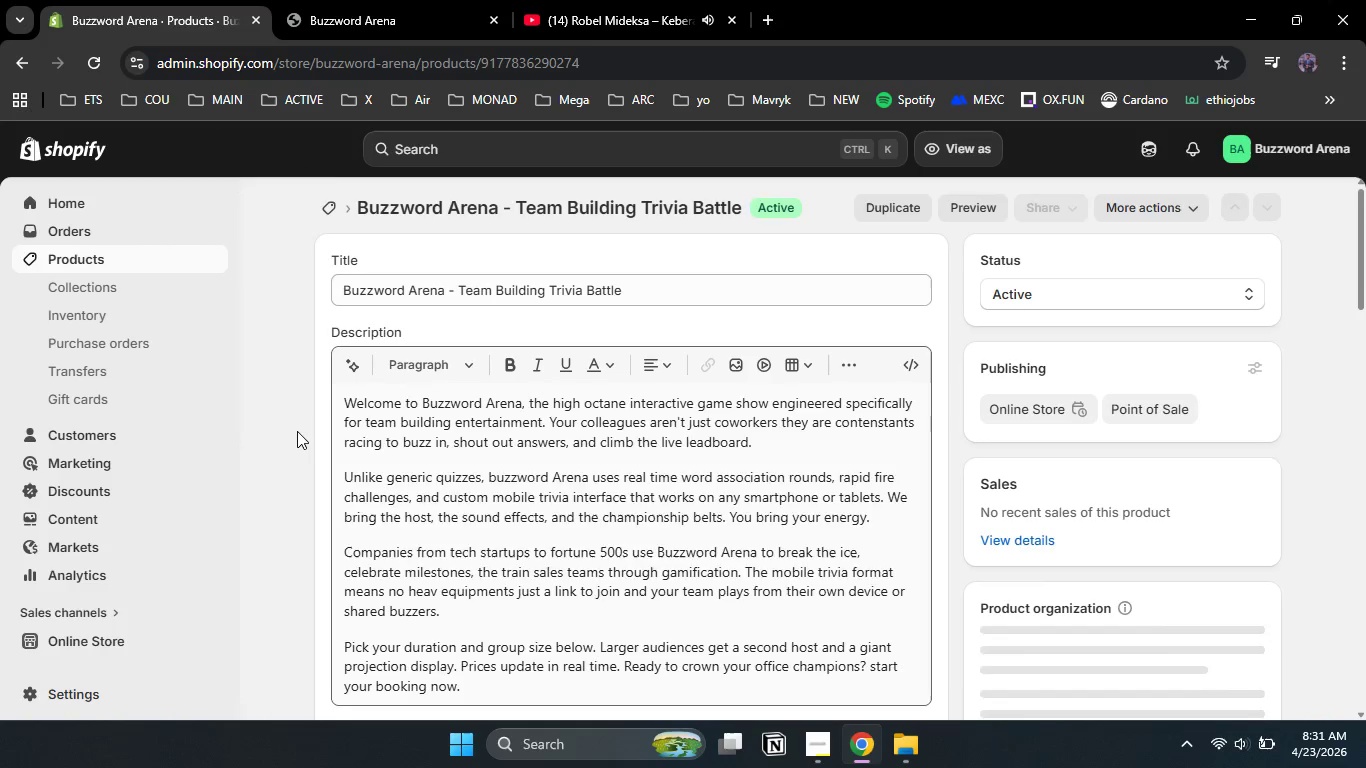 
wait(5.97)
 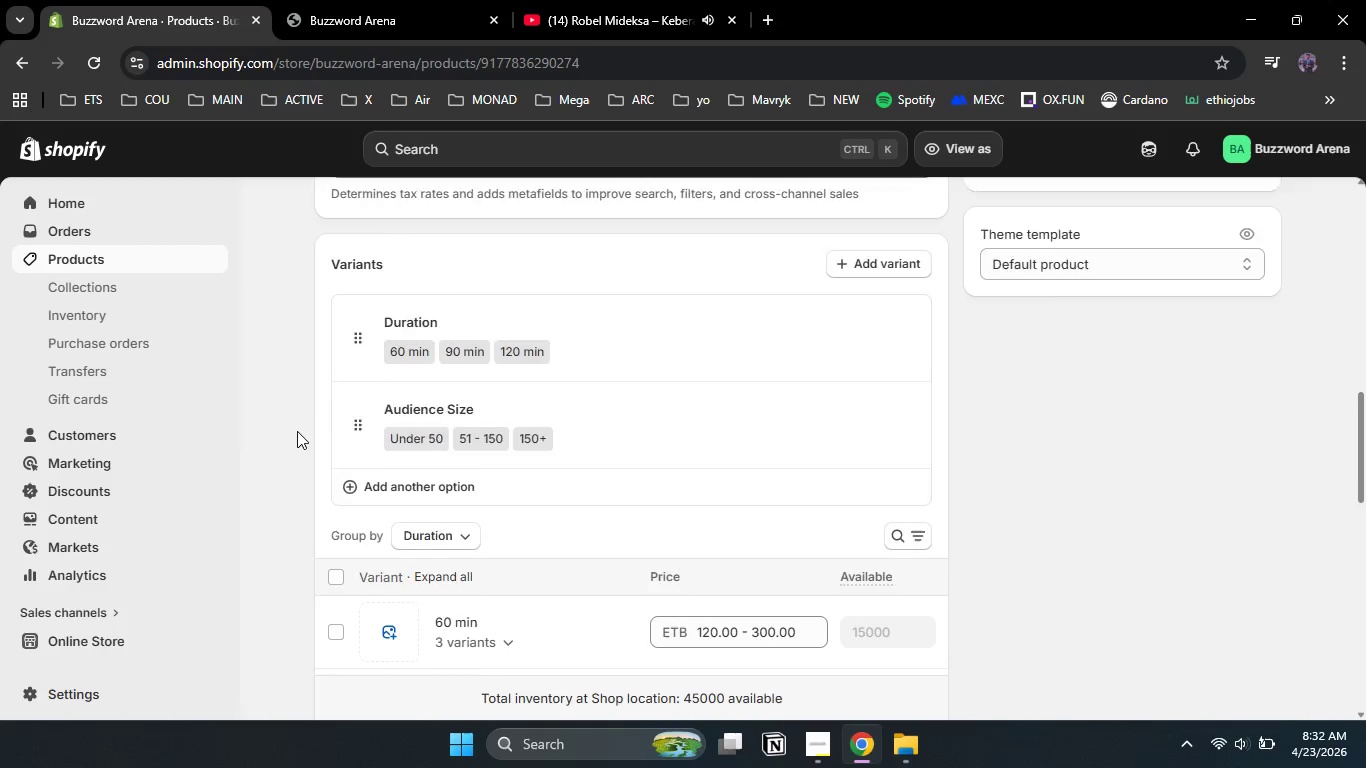 
left_click([104, 265])
 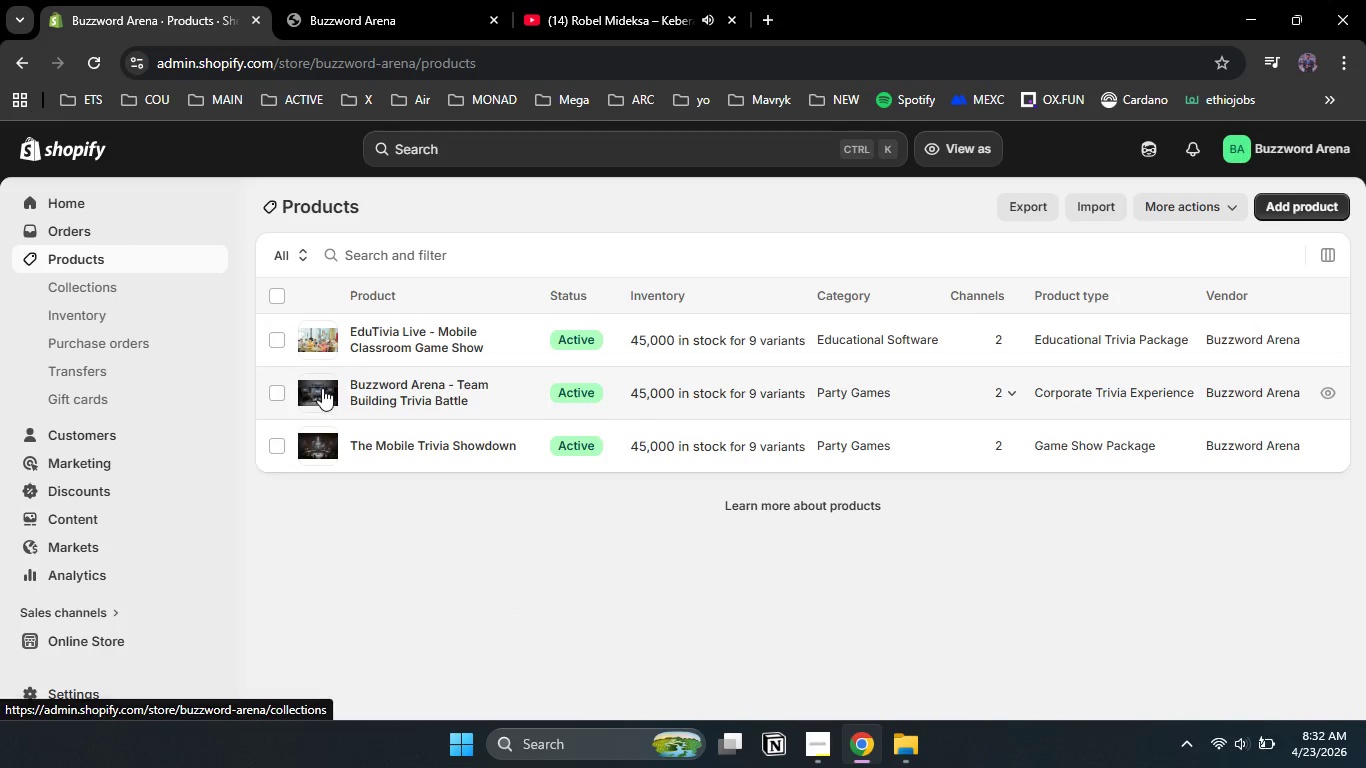 
left_click([383, 443])
 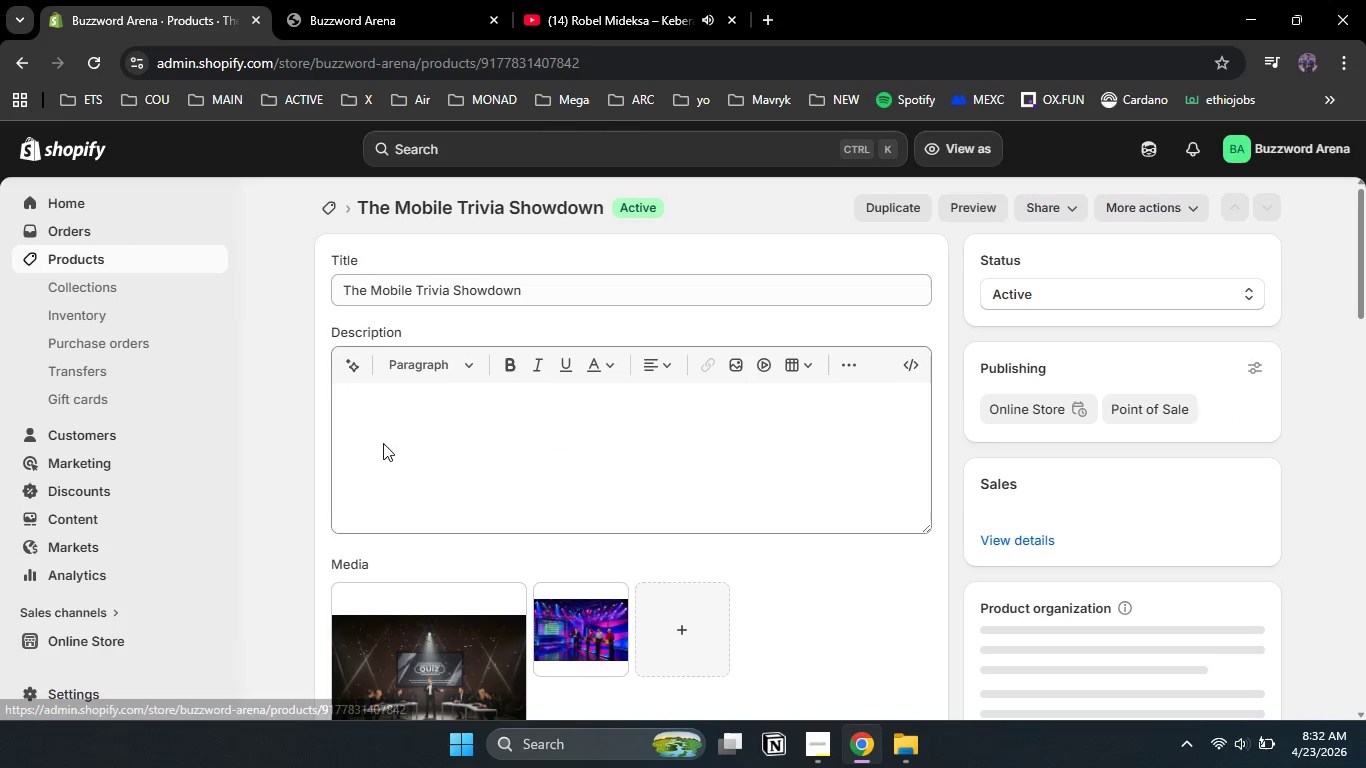 
left_click([257, 481])
 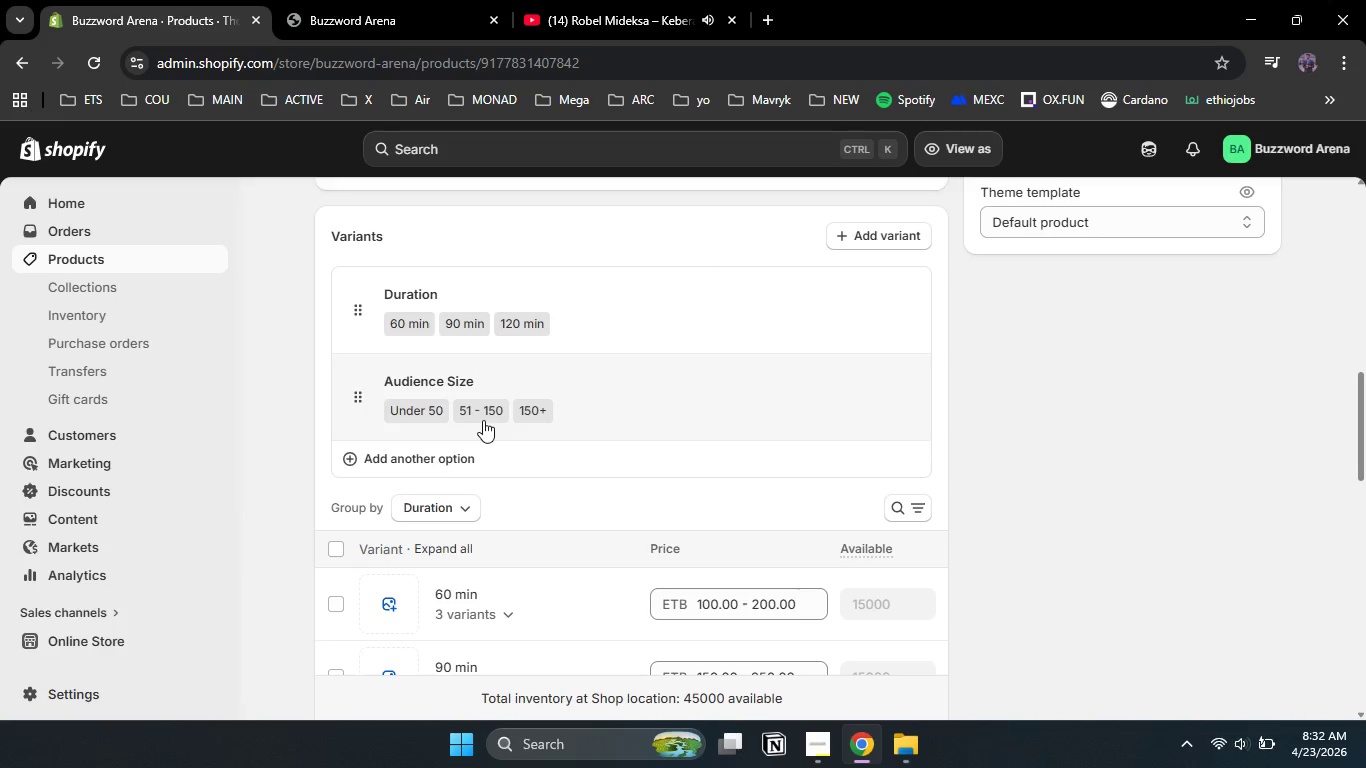 
wait(5.47)
 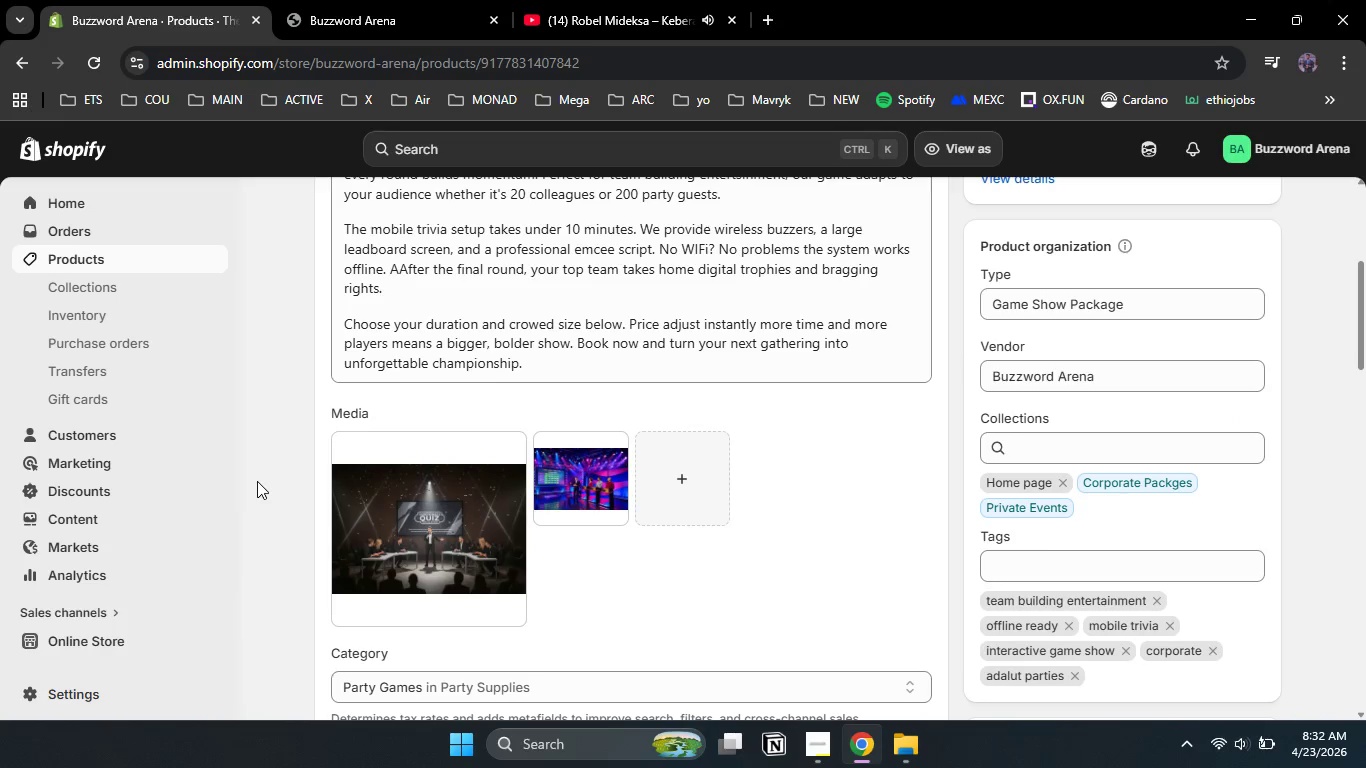 
left_click([822, 747])
 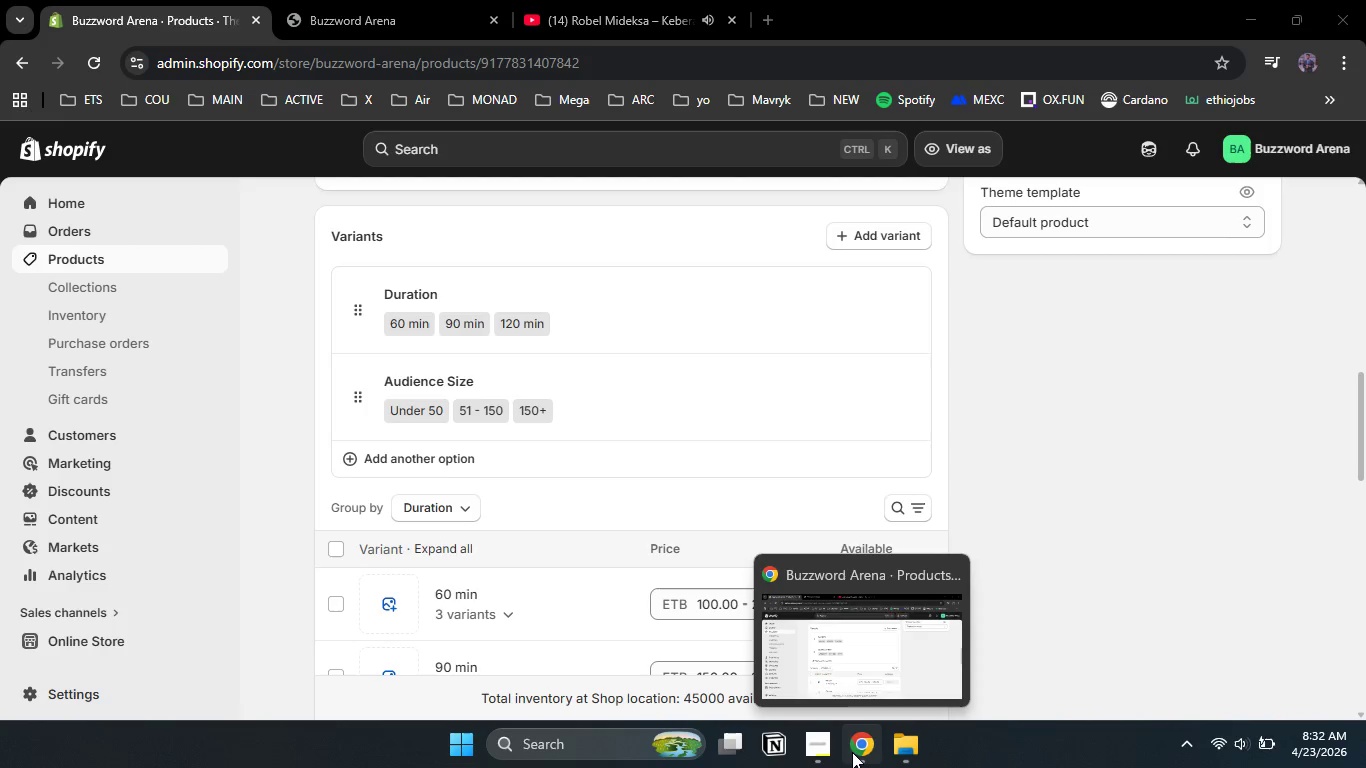 
left_click([842, 653])
 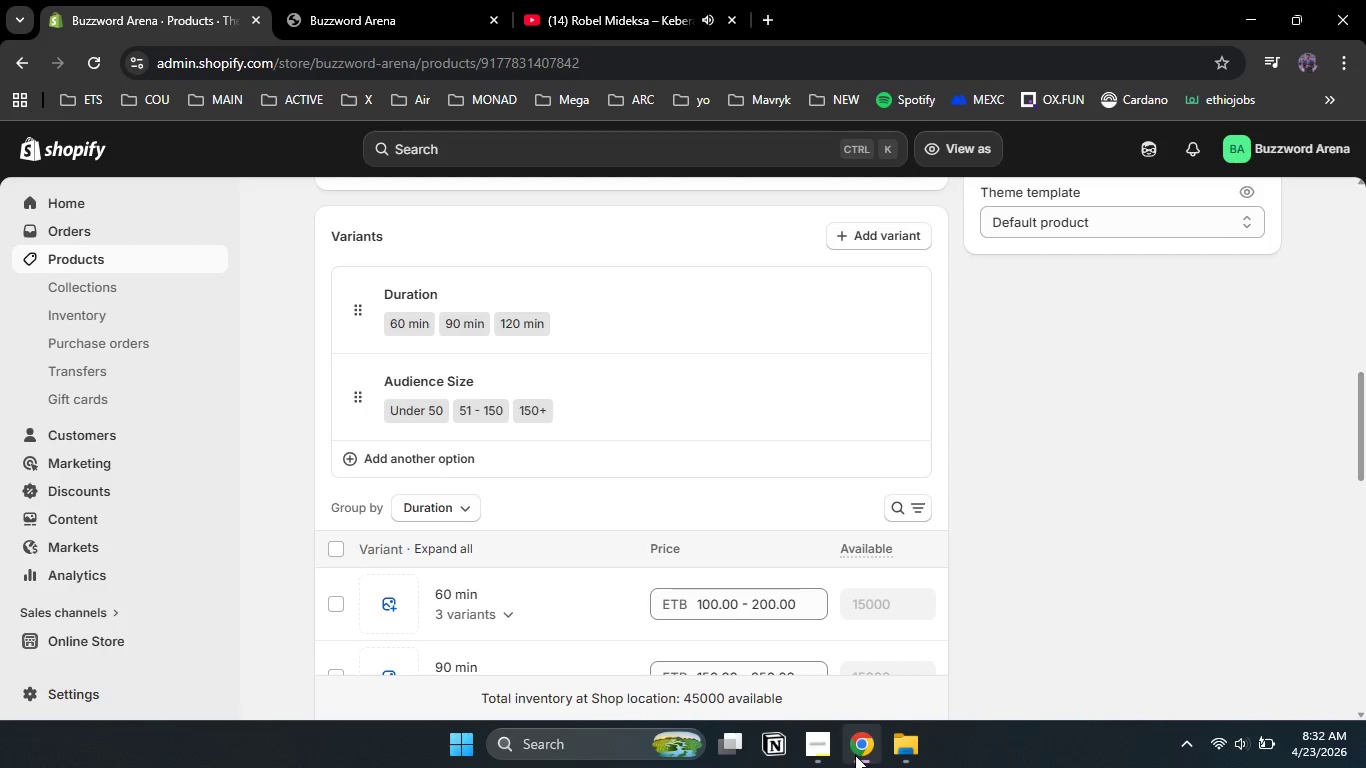 
left_click([855, 755])
 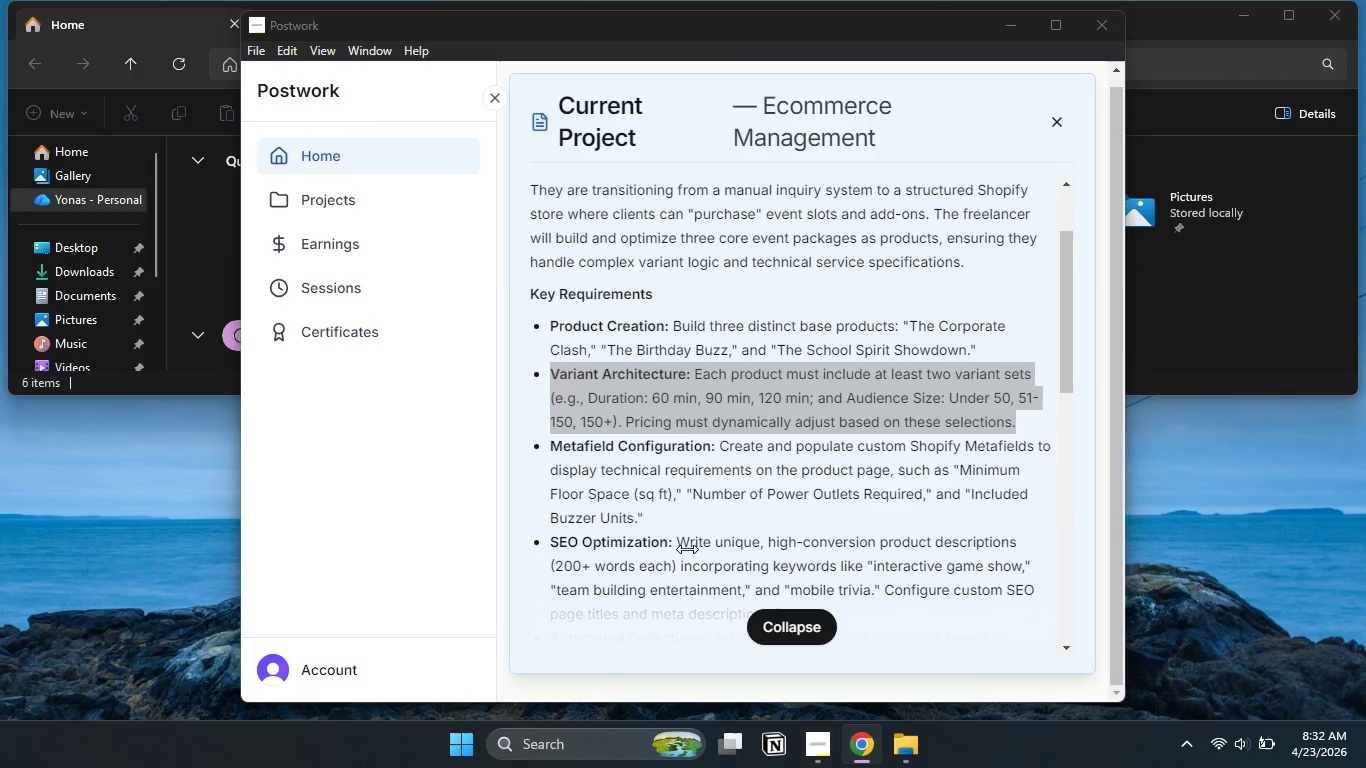 
wait(8.23)
 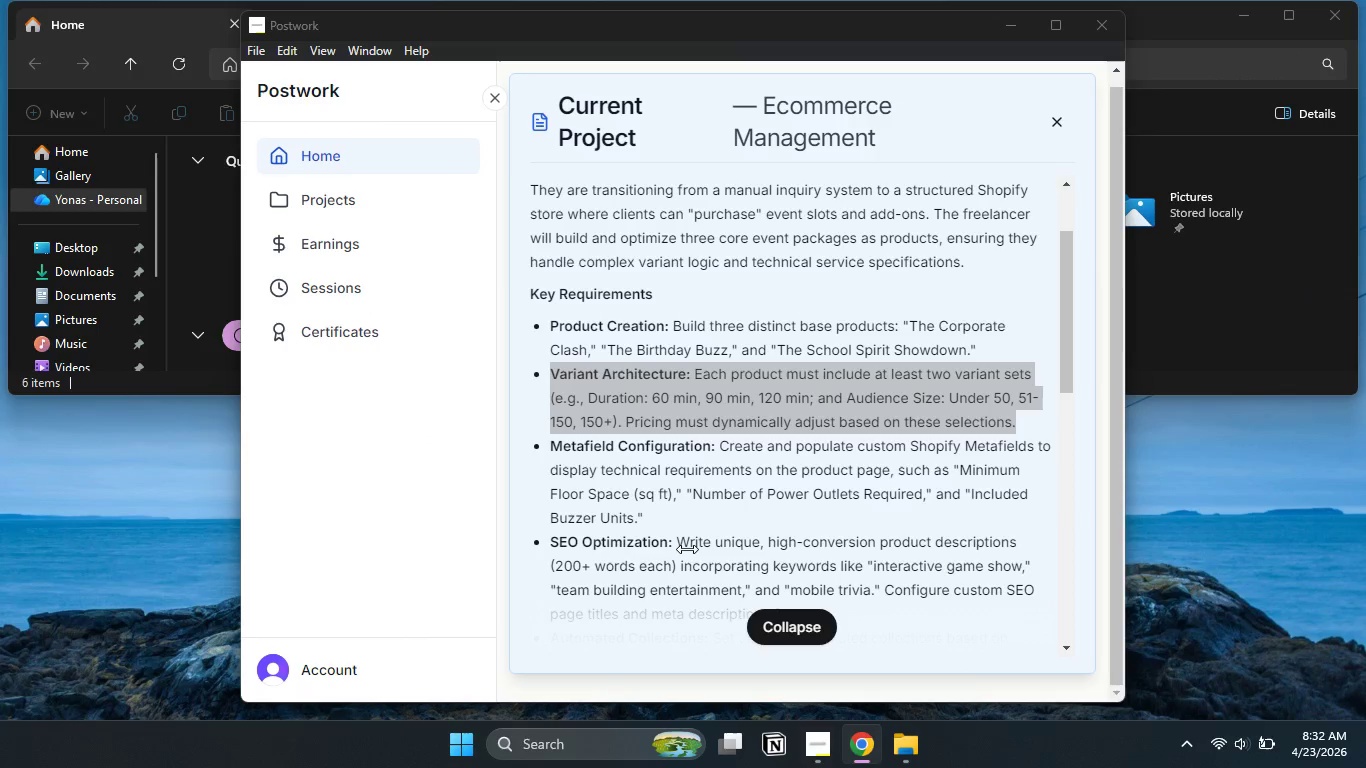 
left_click([867, 765])
 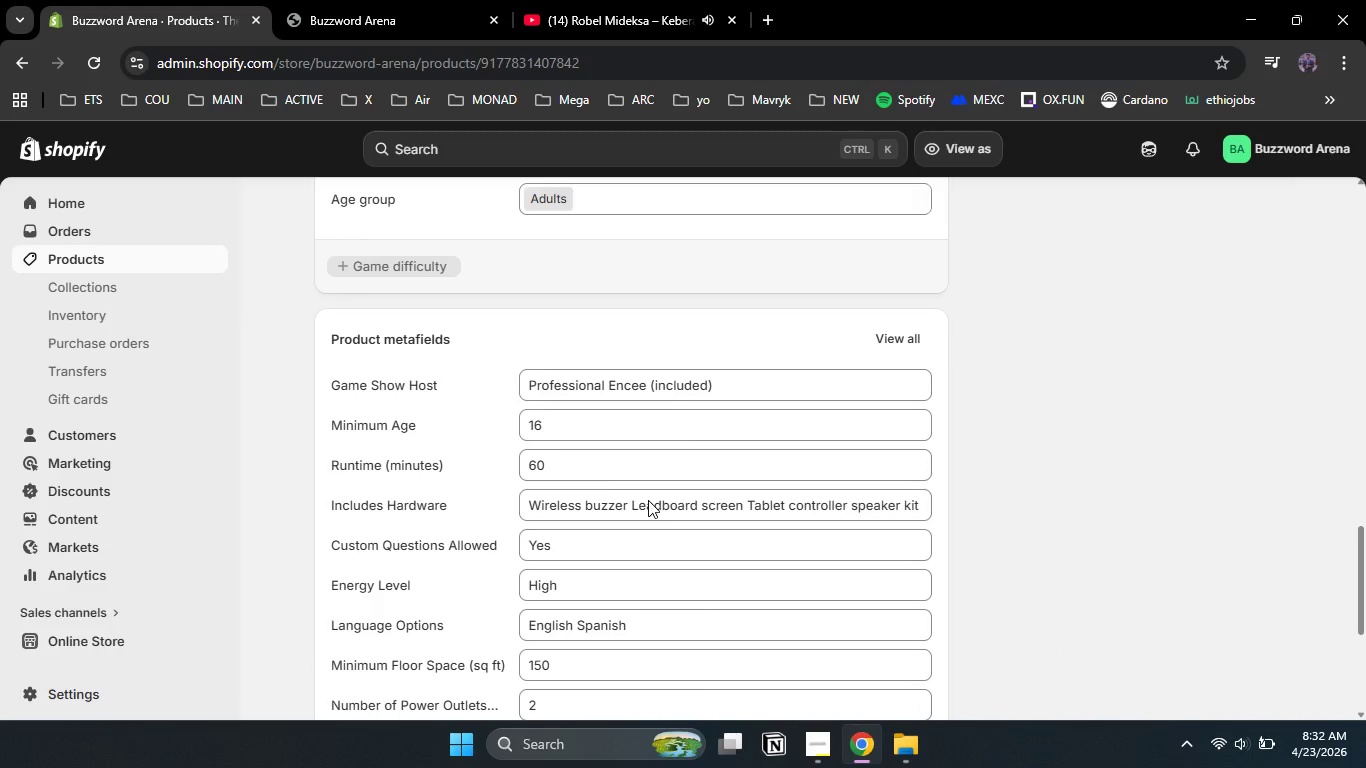 
left_click_drag(start_coordinate=[327, 336], to_coordinate=[544, 405])
 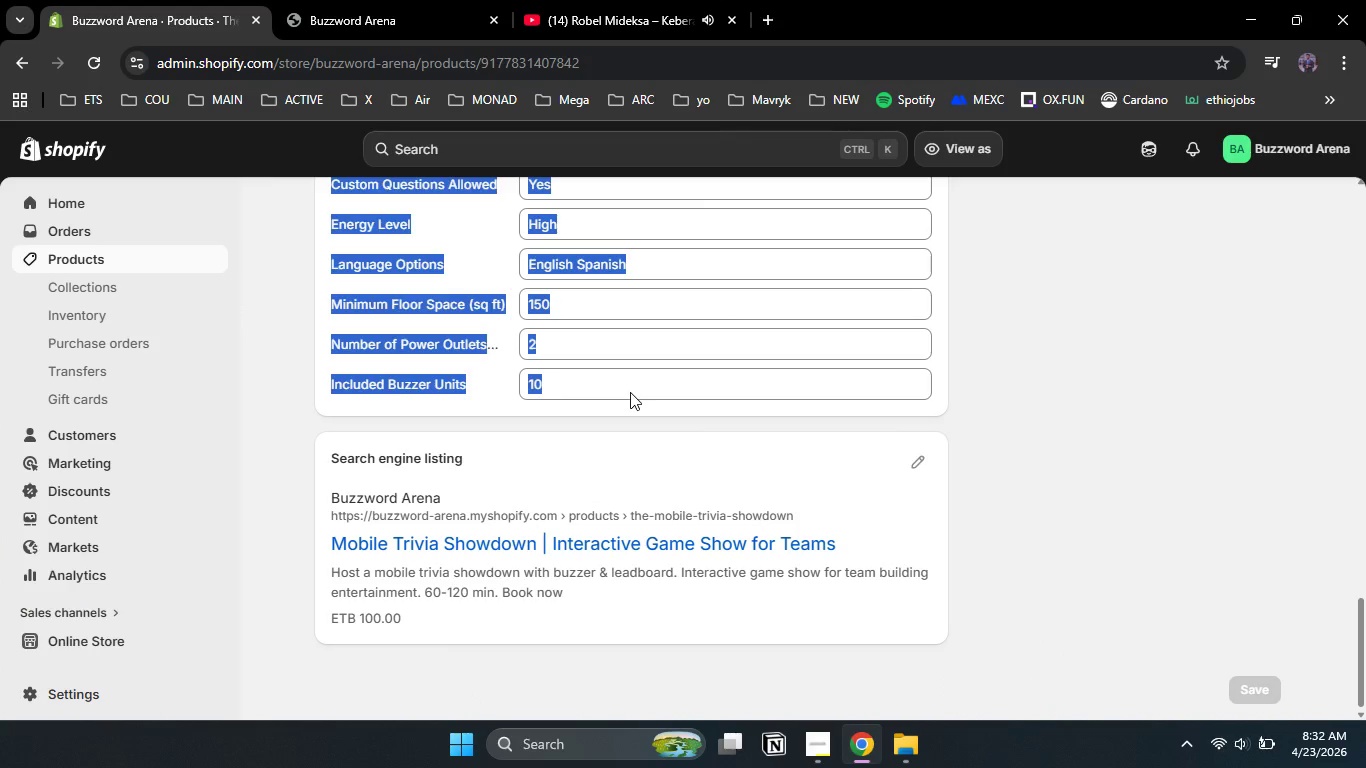 
left_click([1266, 347])
 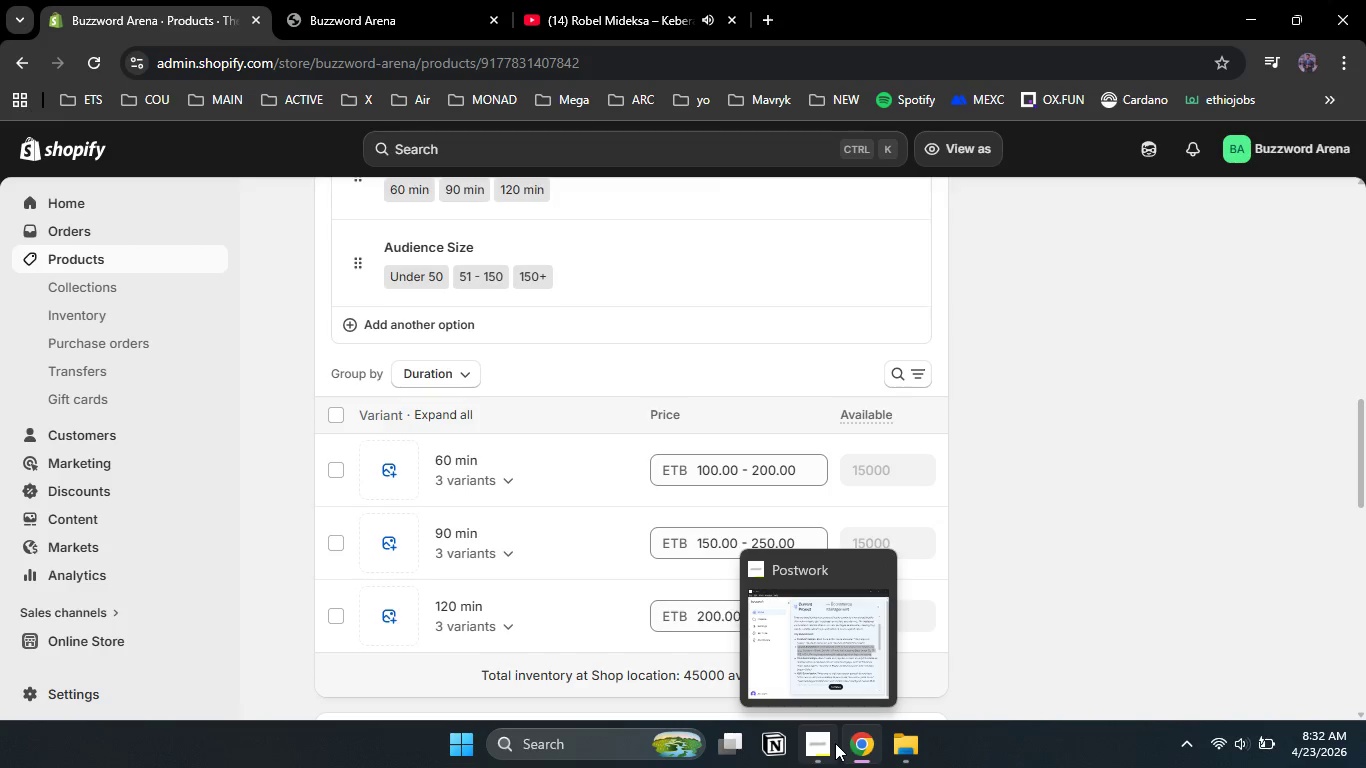 
left_click([823, 675])
 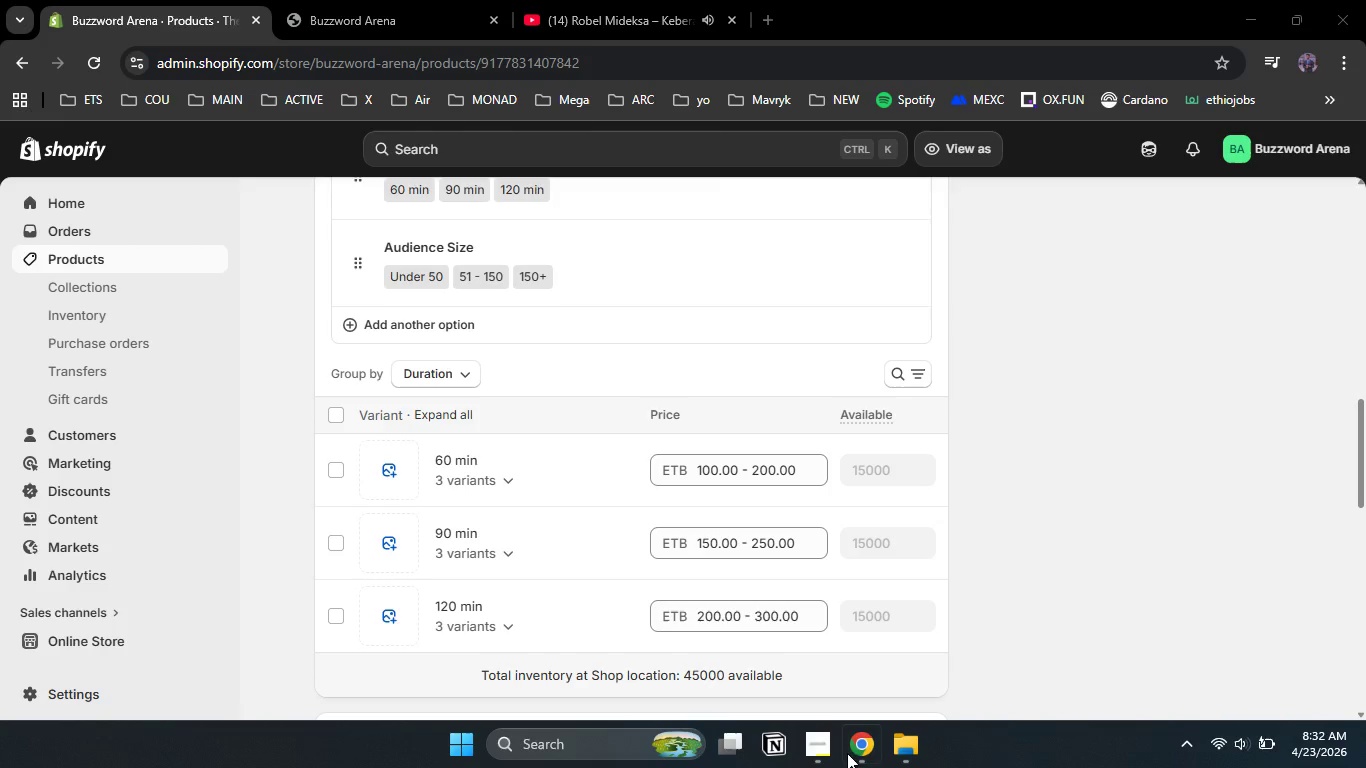 
left_click([852, 765])
 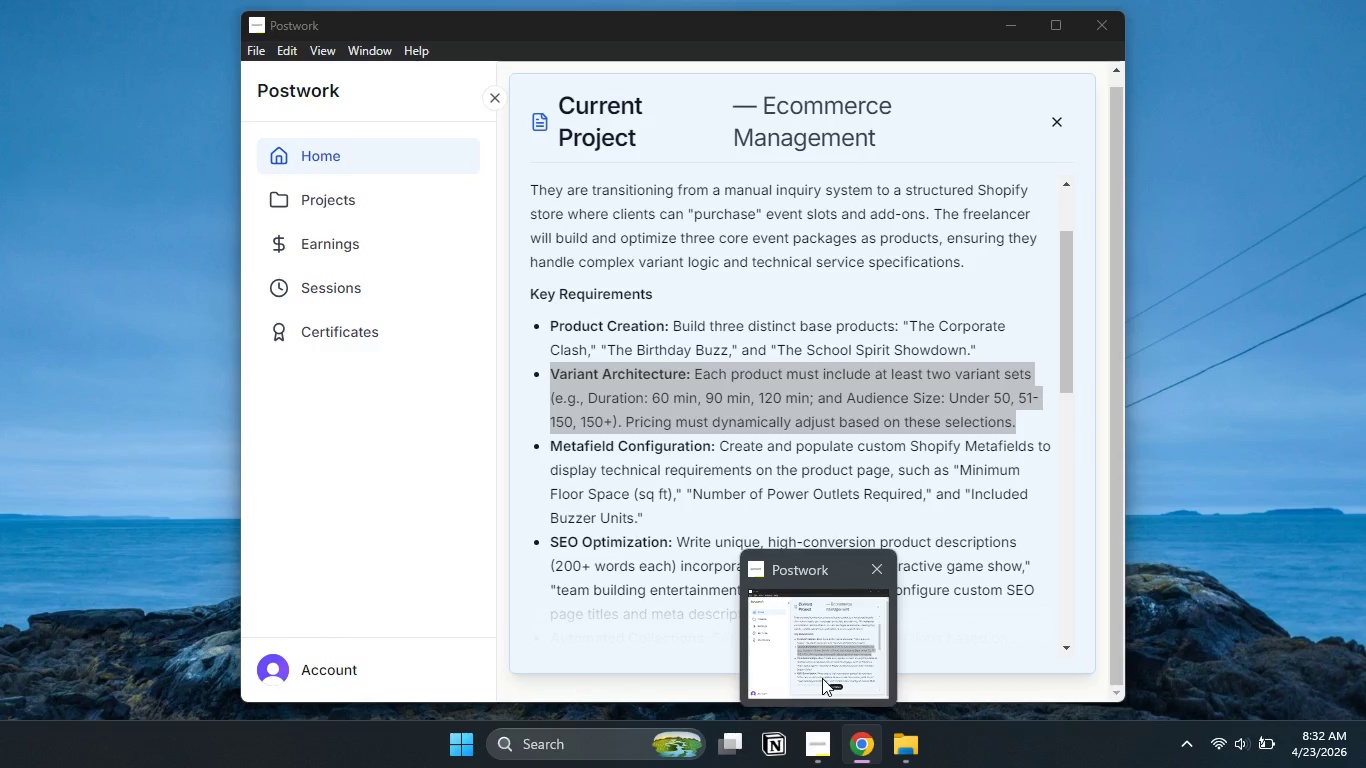 
scroll: coordinate [1266, 347], scroll_direction: down, amount: 16.0
 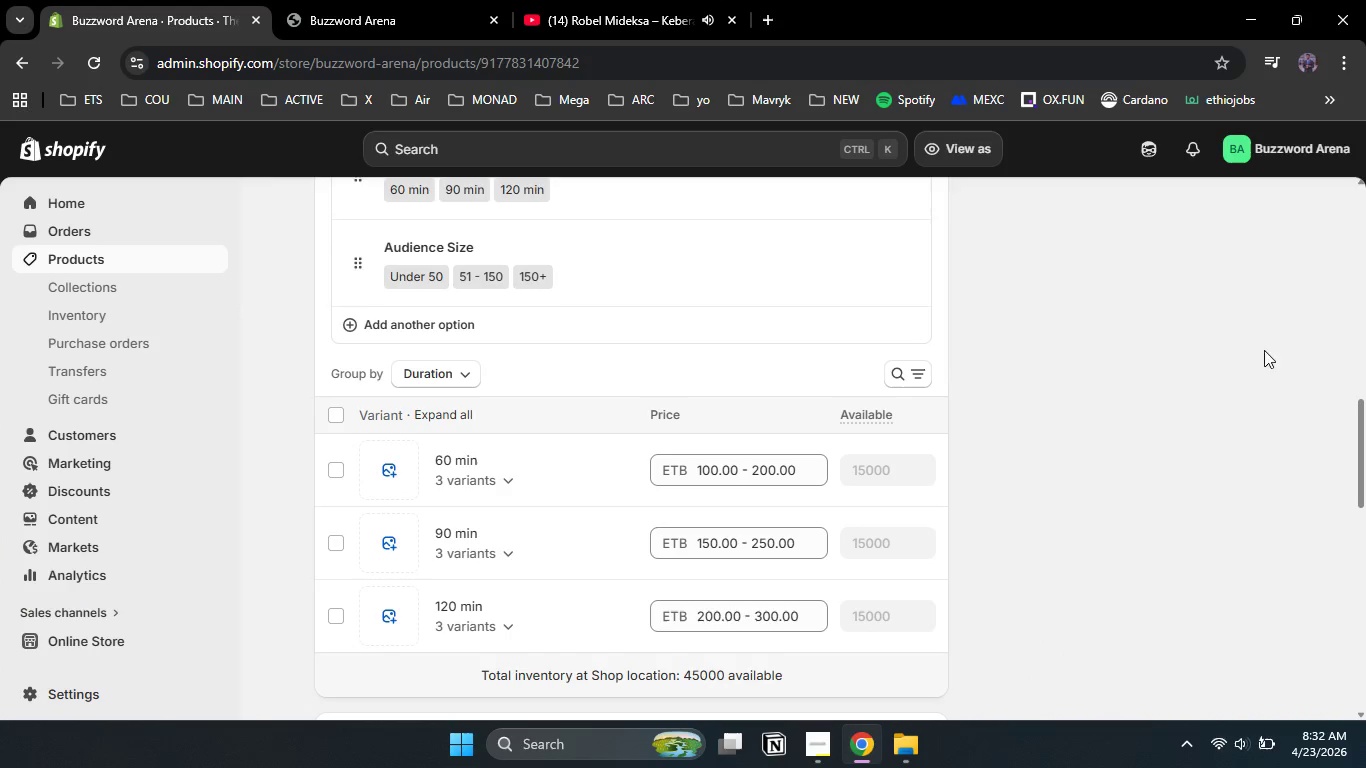 
left_click([822, 678])